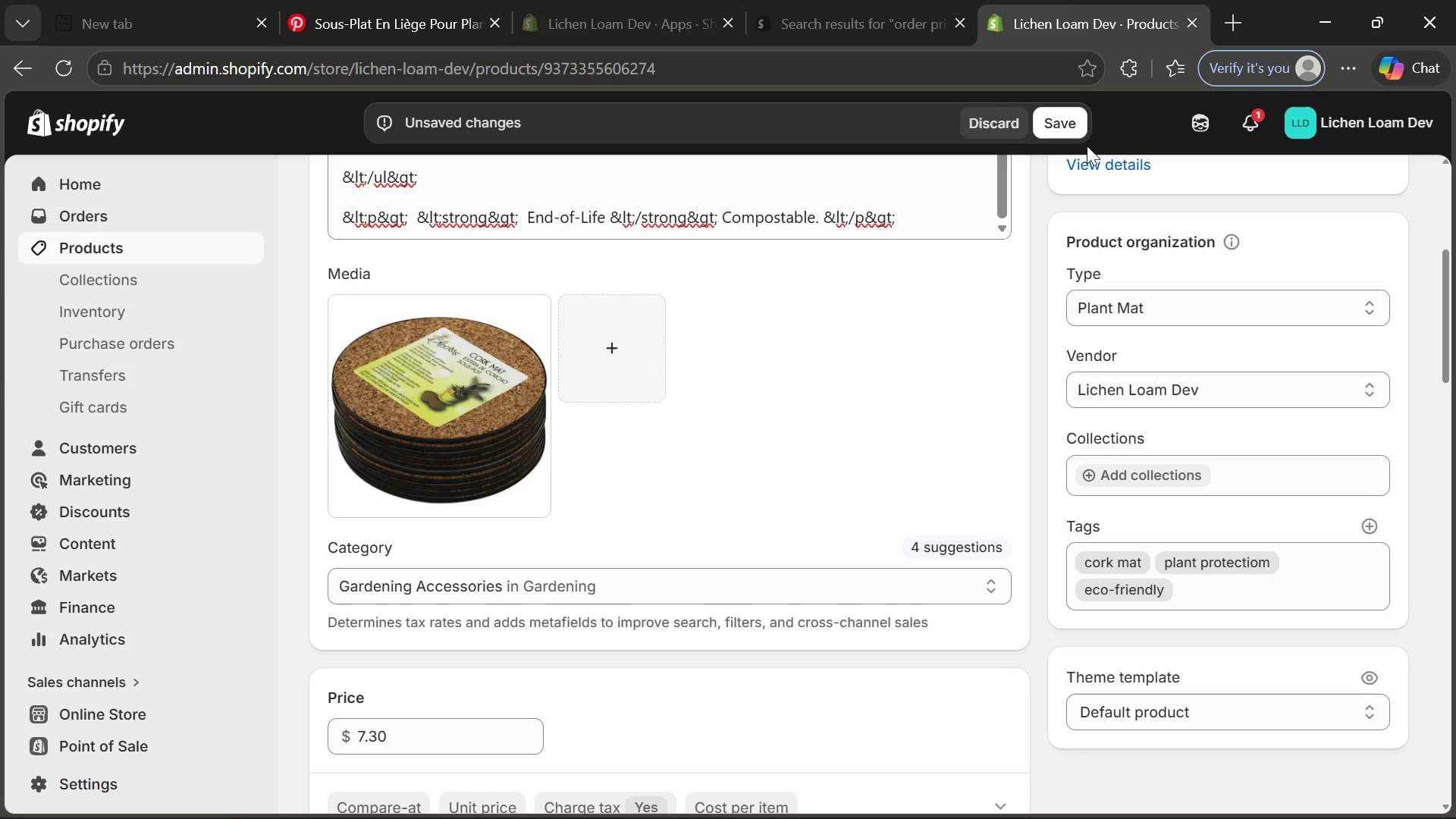 
left_click([1074, 134])
 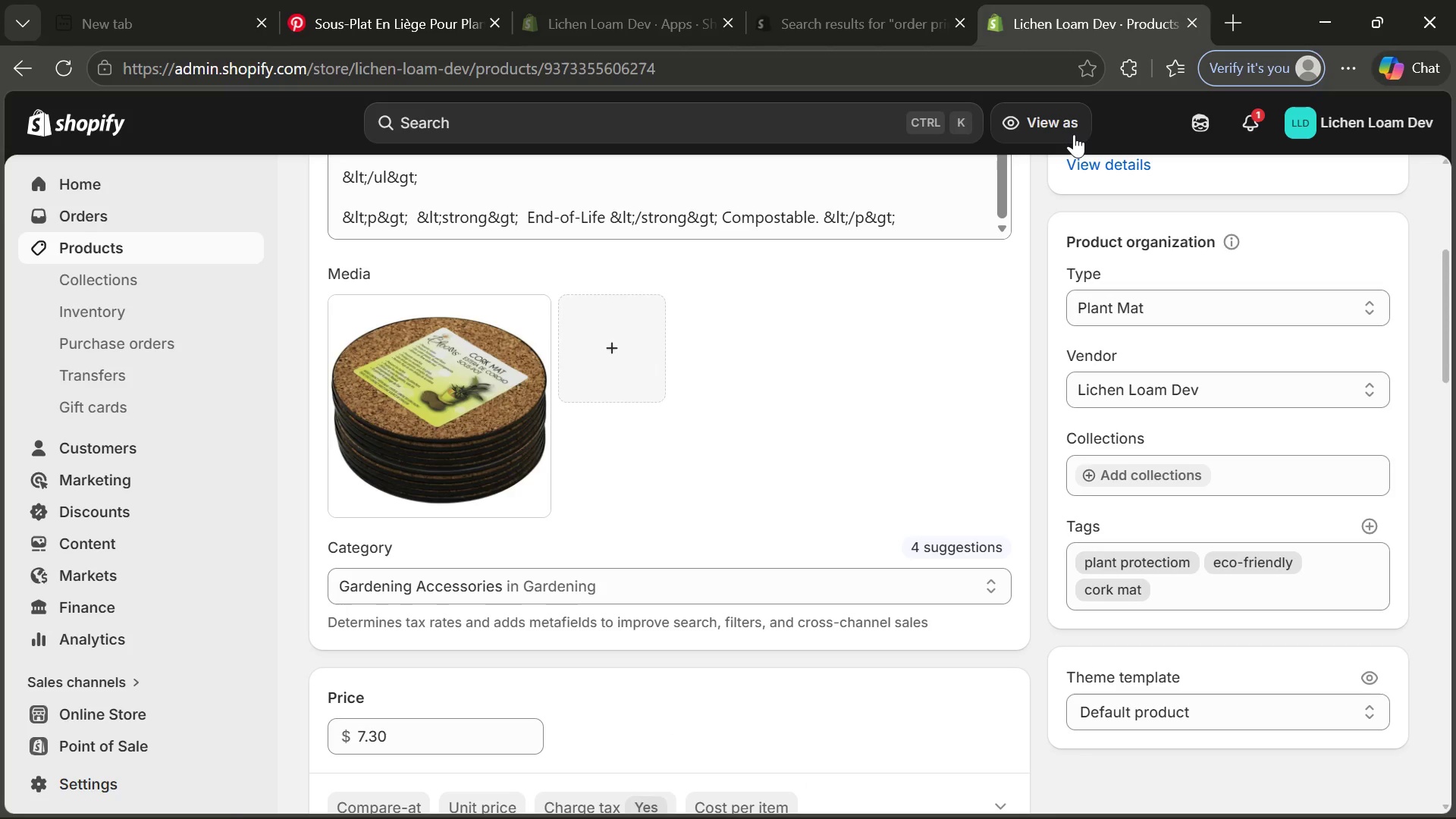 
wait(25.42)
 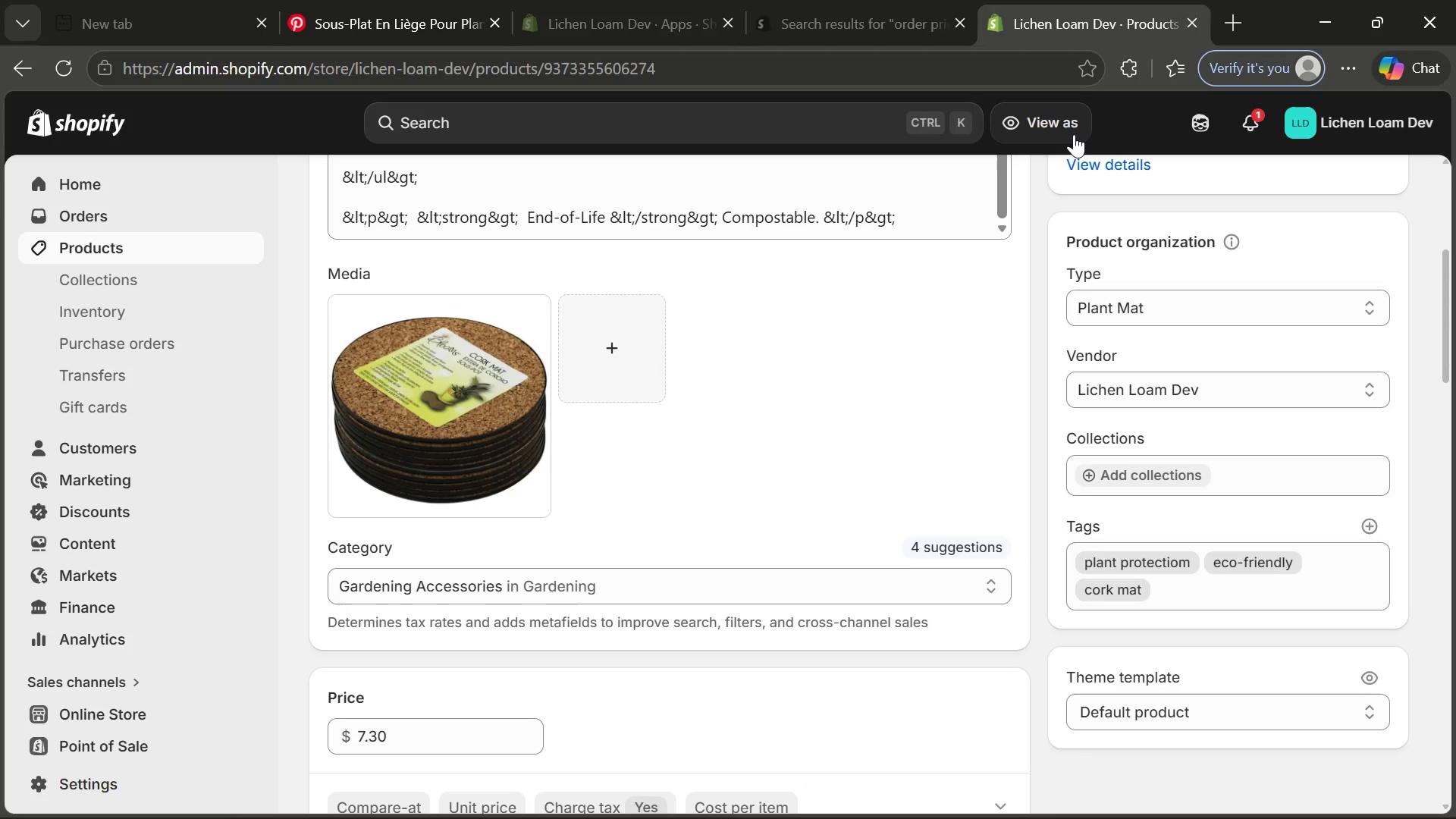 
left_click([79, 242])
 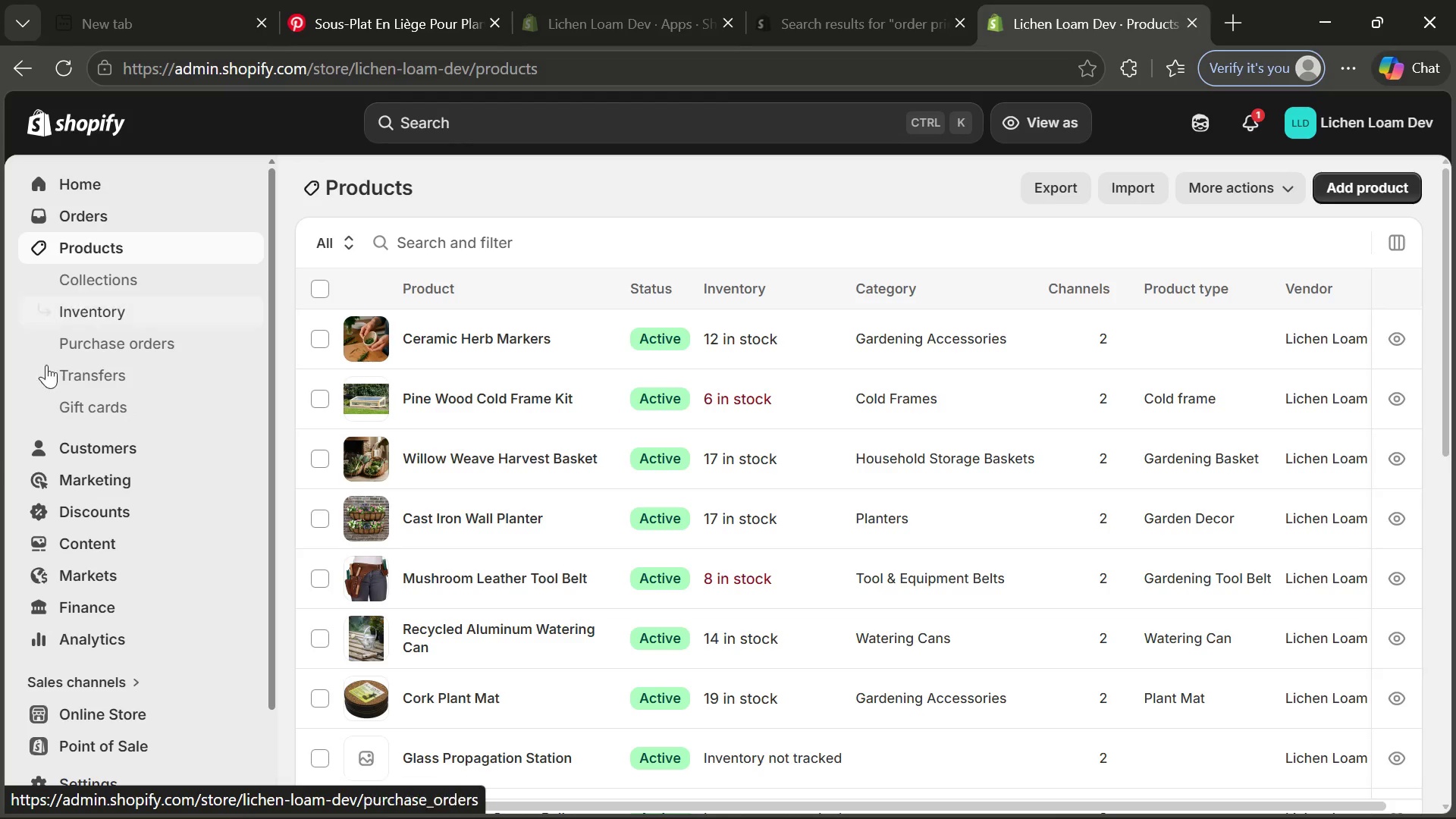 
wait(14.33)
 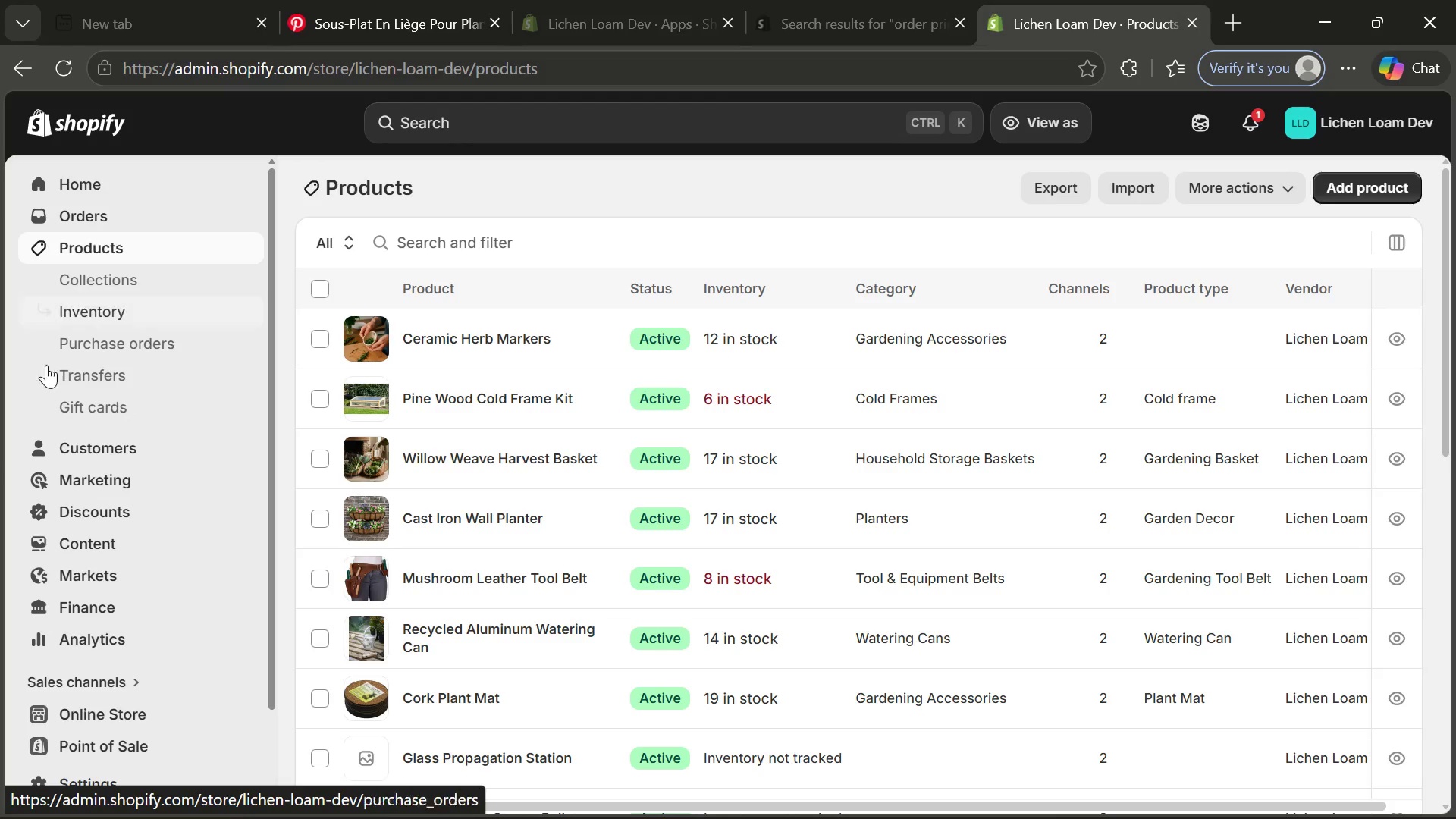 
left_click([439, 758])
 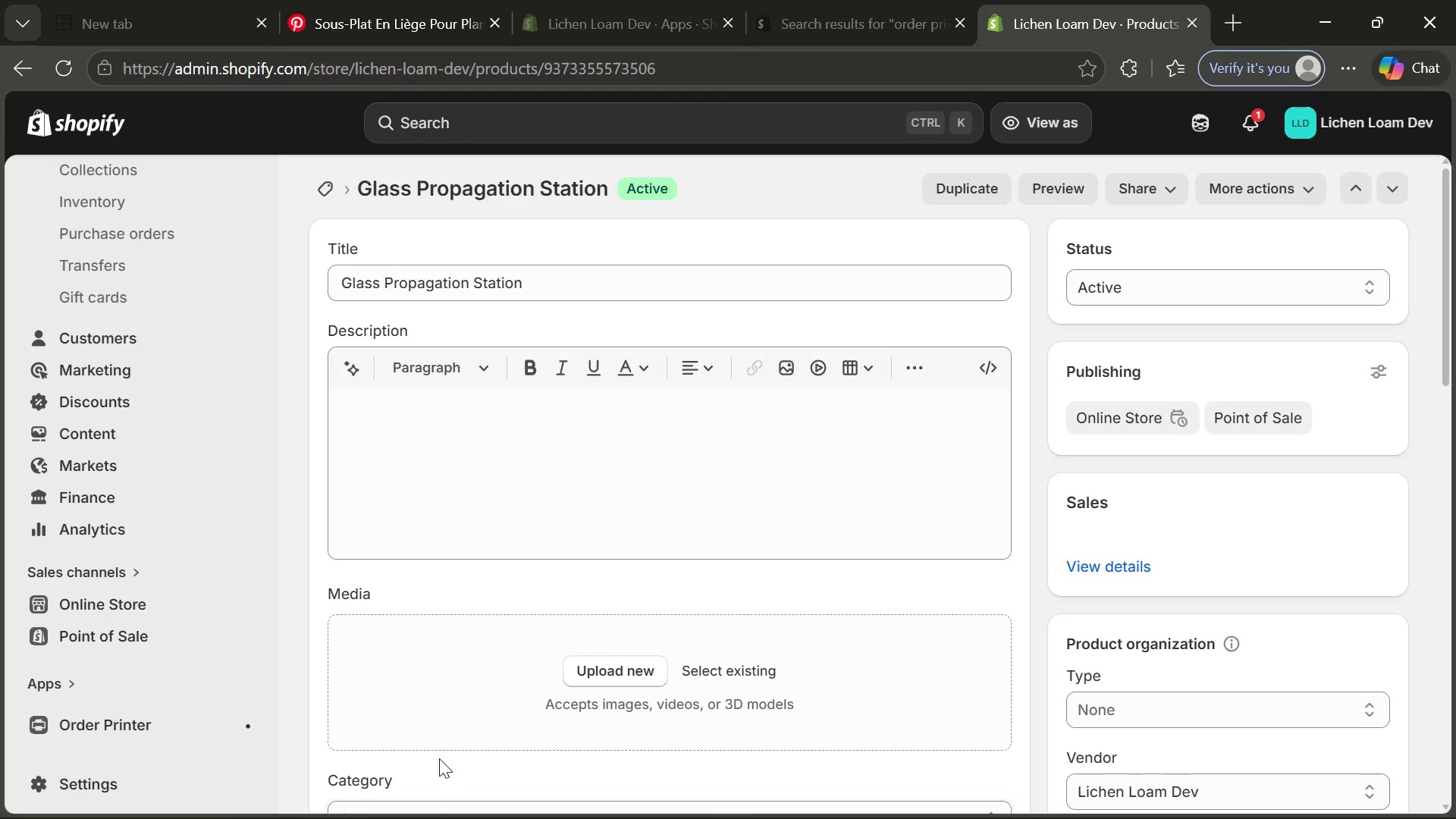 
wait(5.14)
 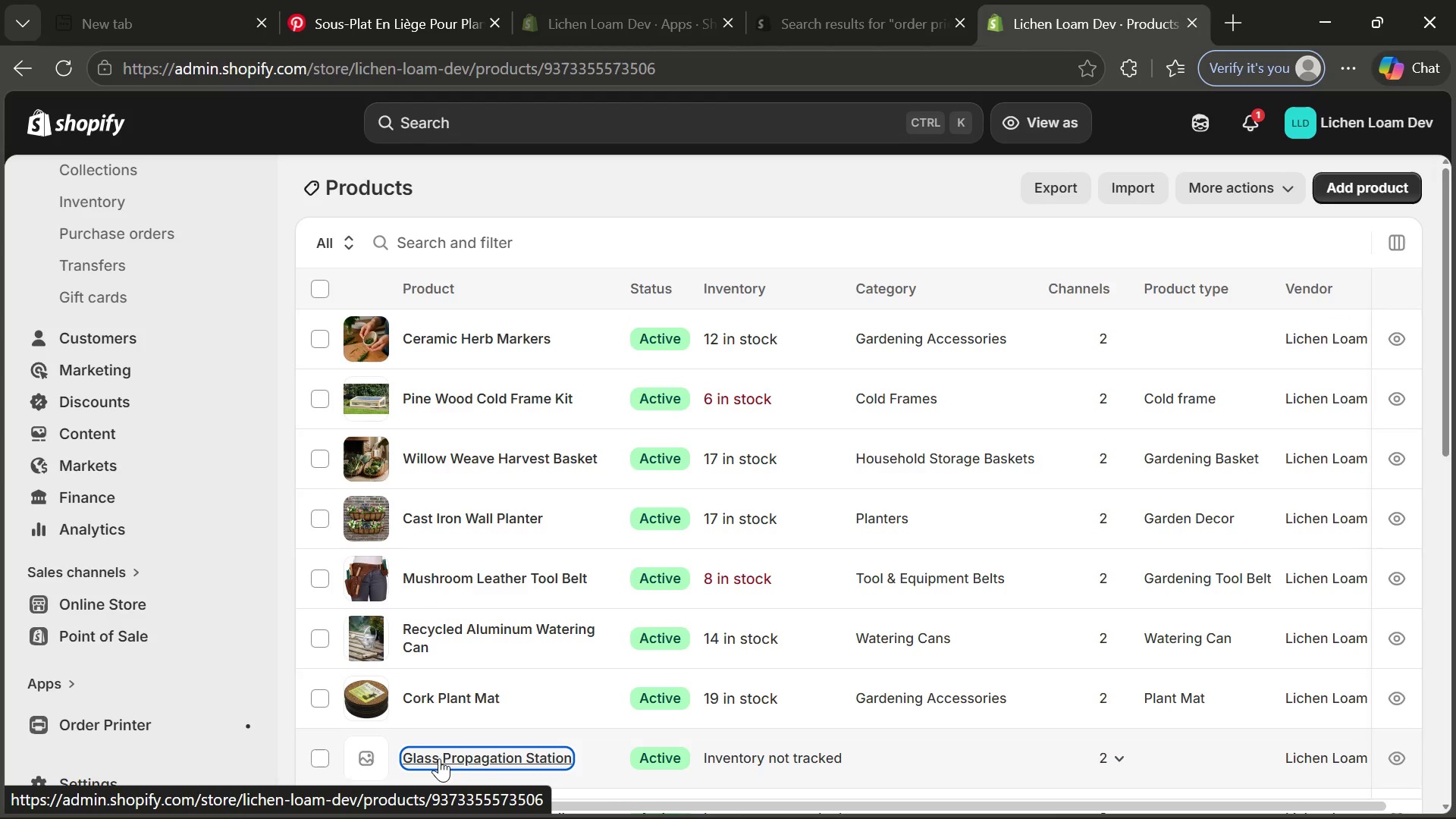 
left_click([579, 439])
 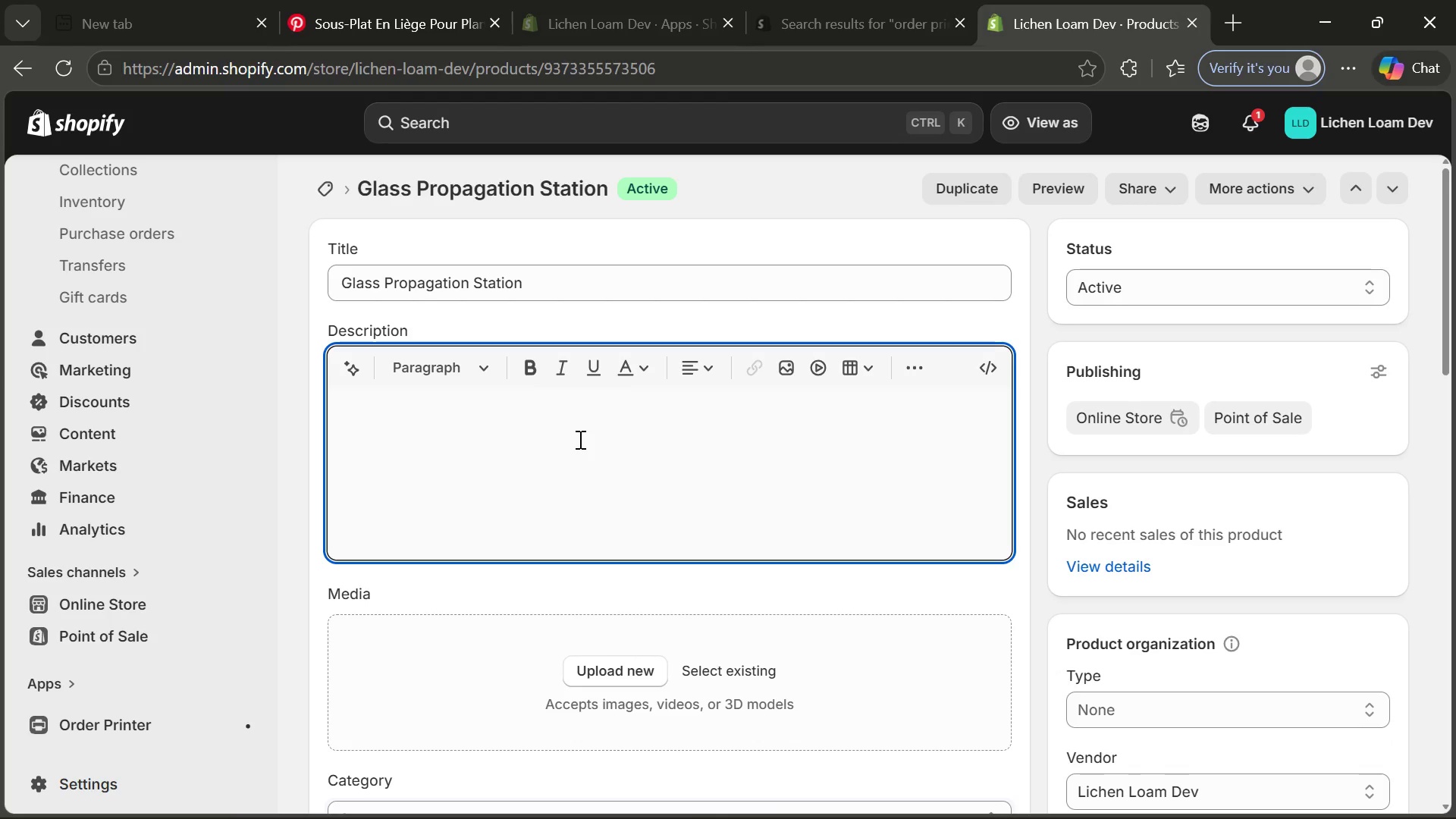 
wait(8.18)
 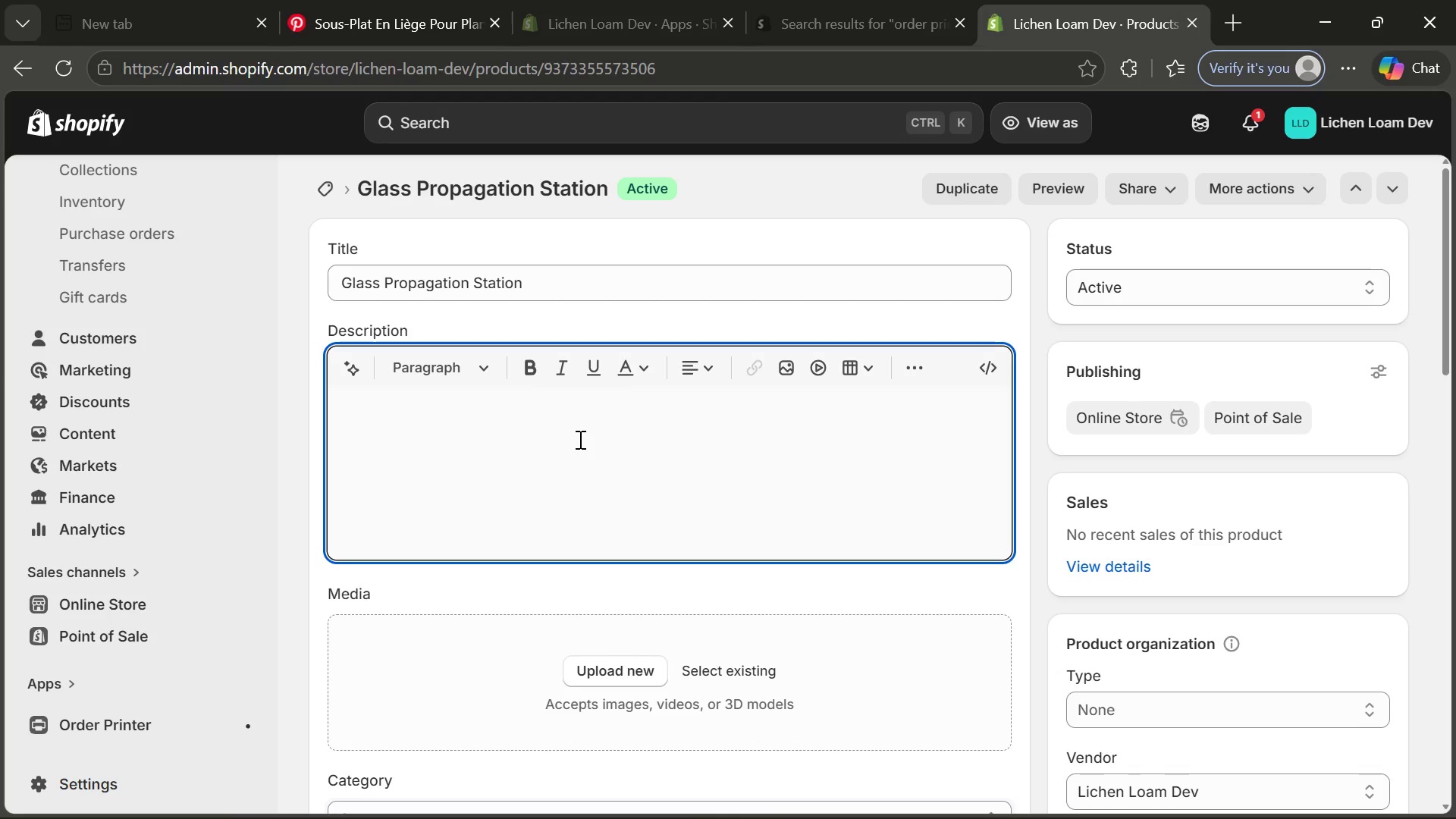 
mouse_move([136, 580])
 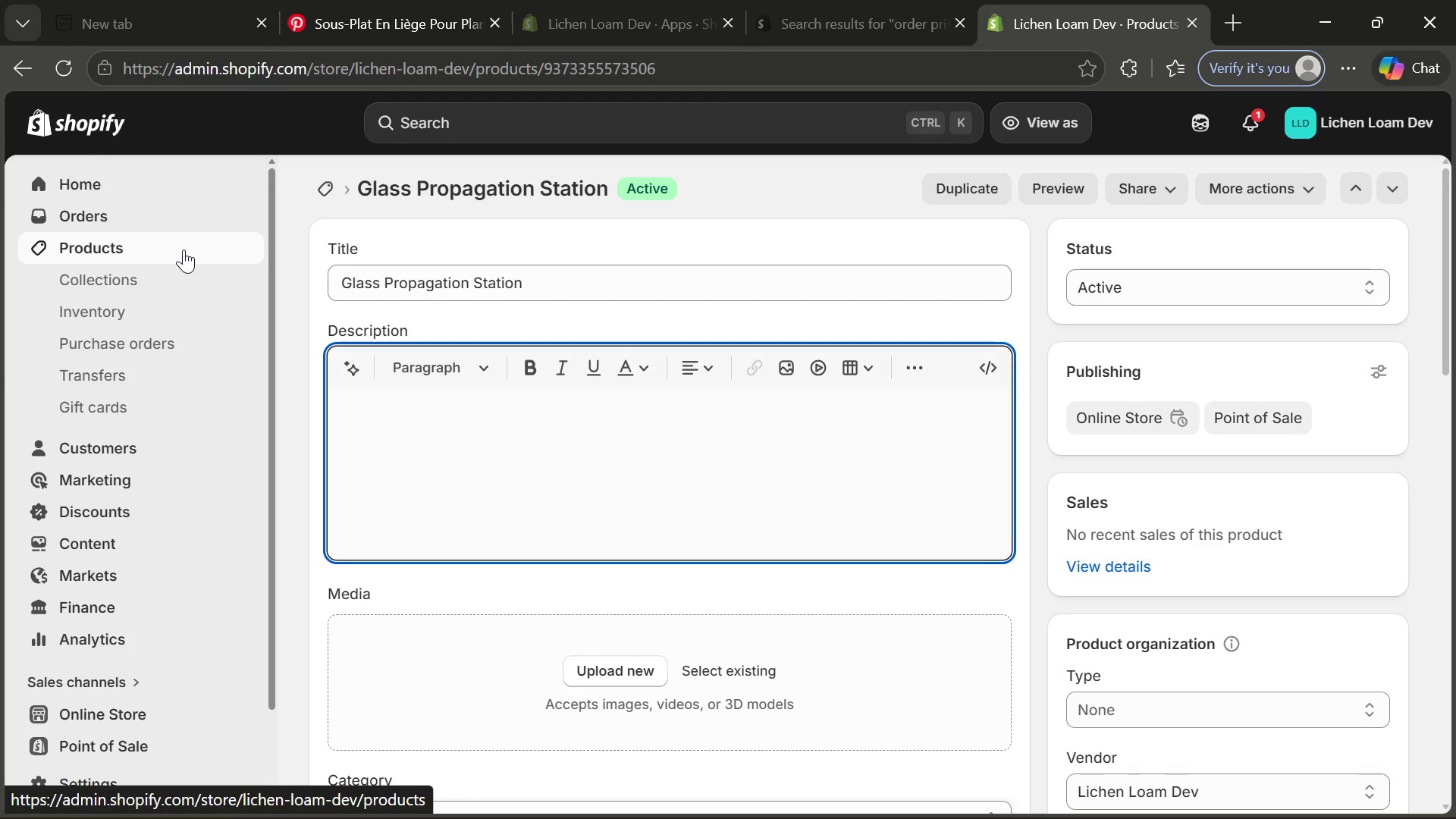 
left_click([184, 249])
 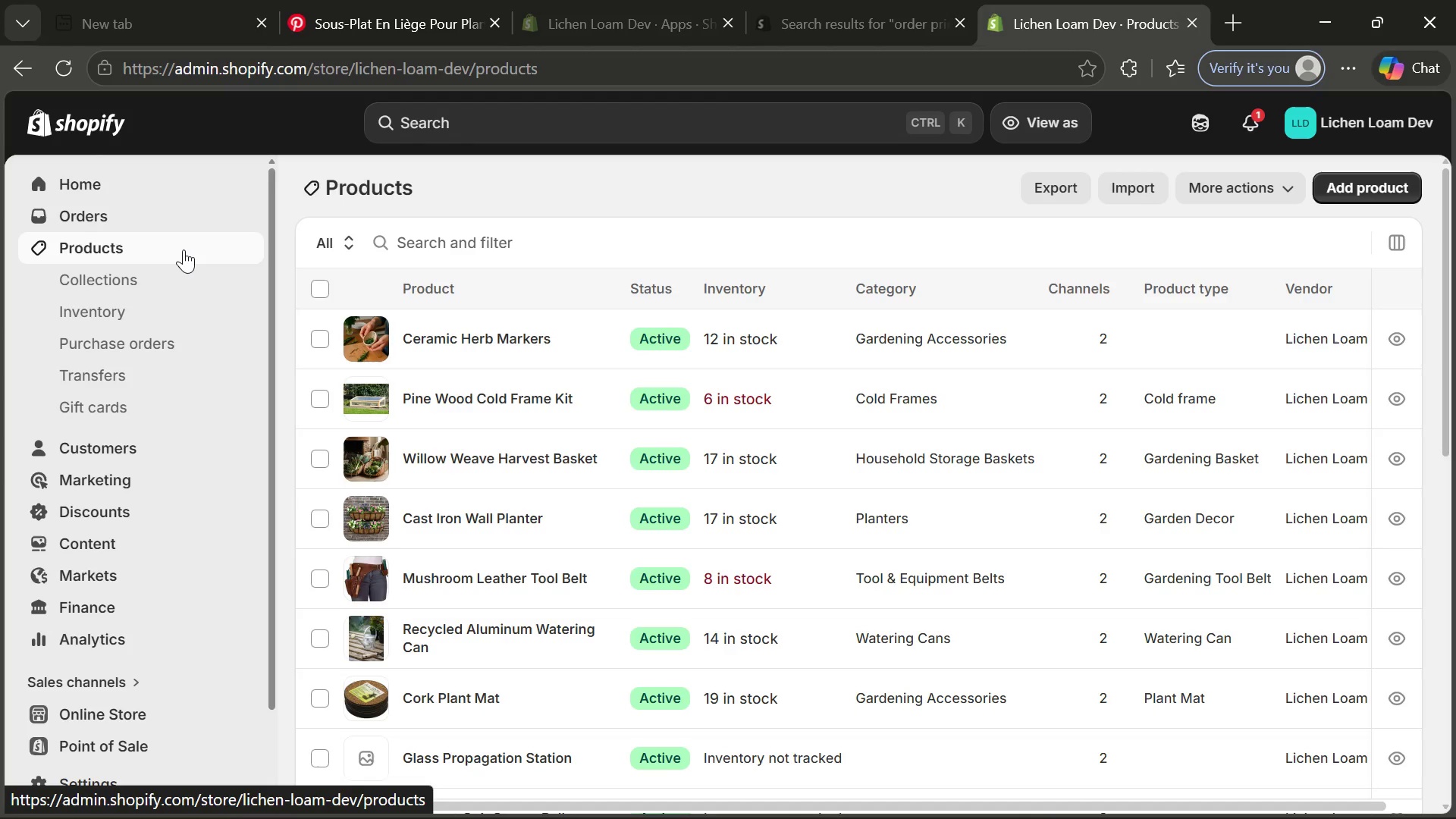 
wait(9.02)
 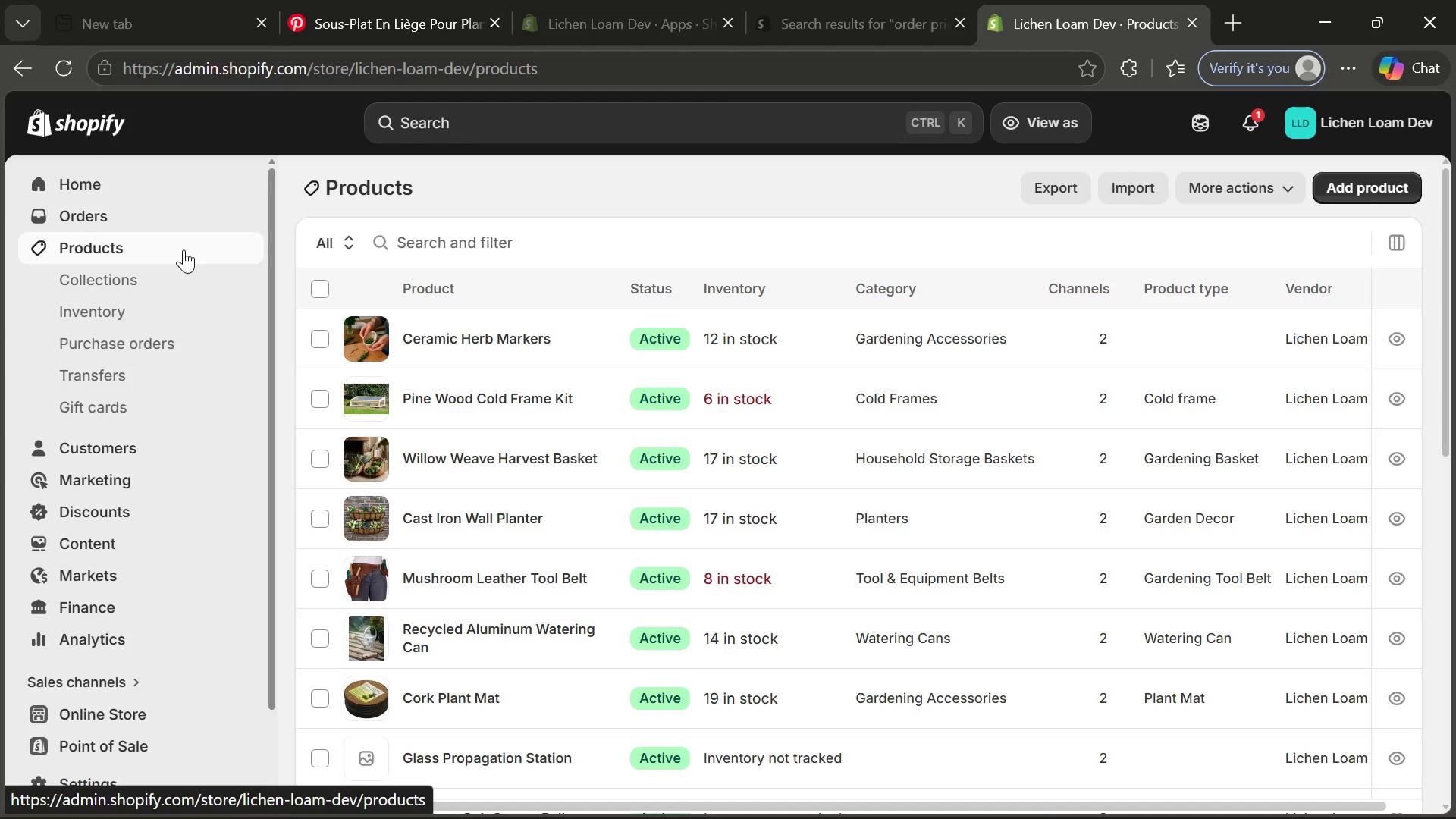 
left_click([458, 692])
 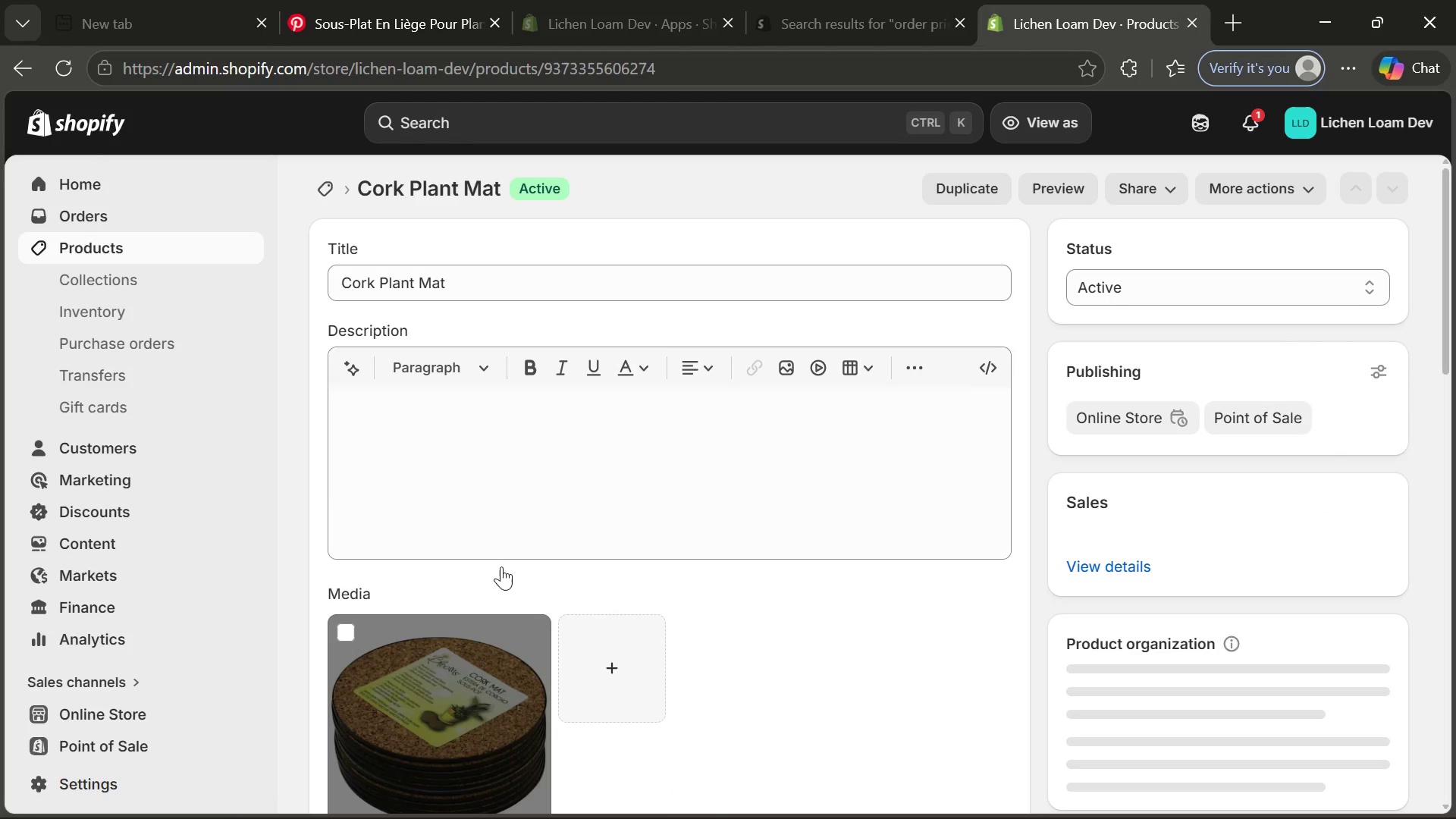 
left_click([639, 517])
 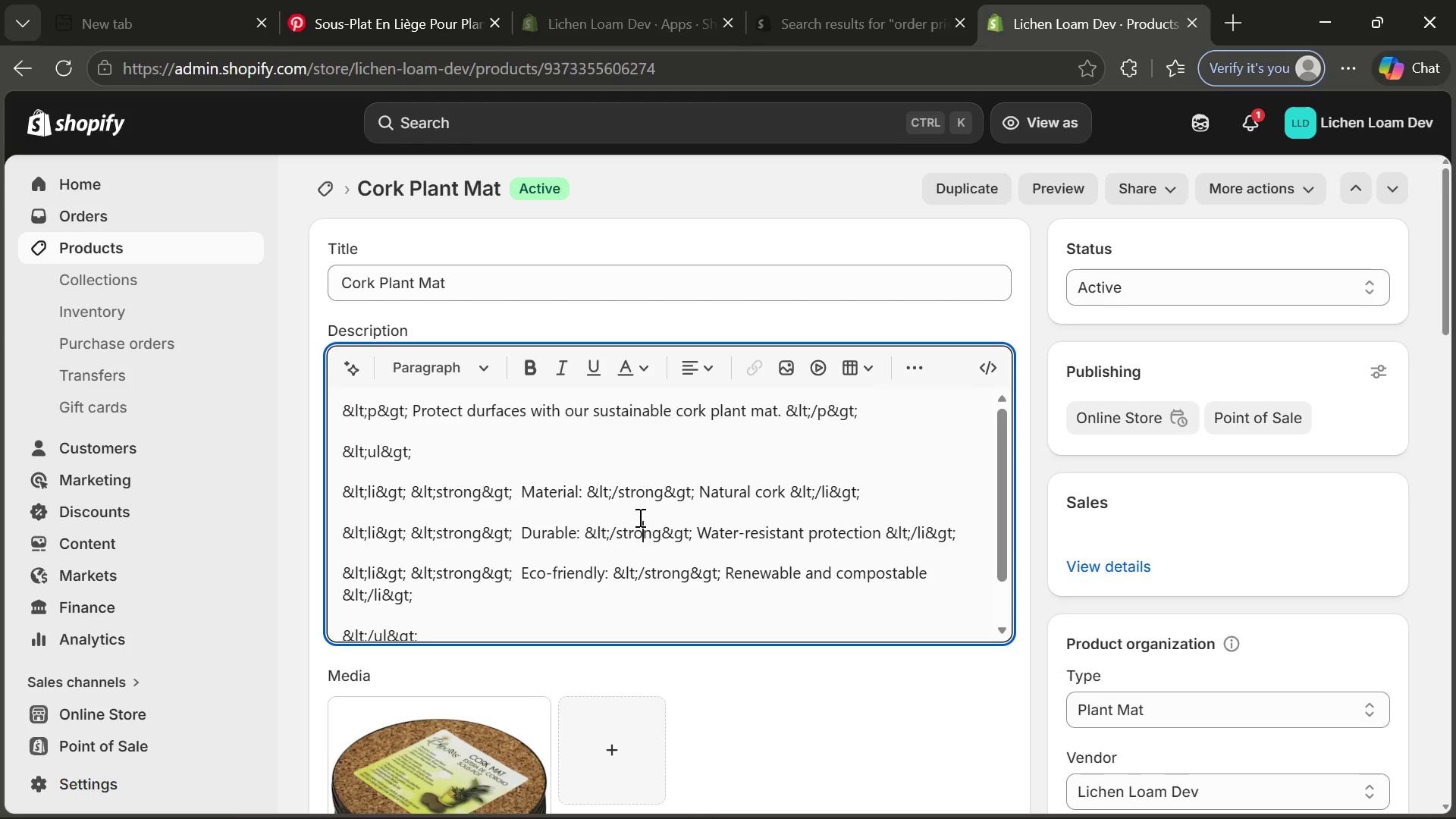 
hold_key(key=ControlLeft, duration=1.52)
 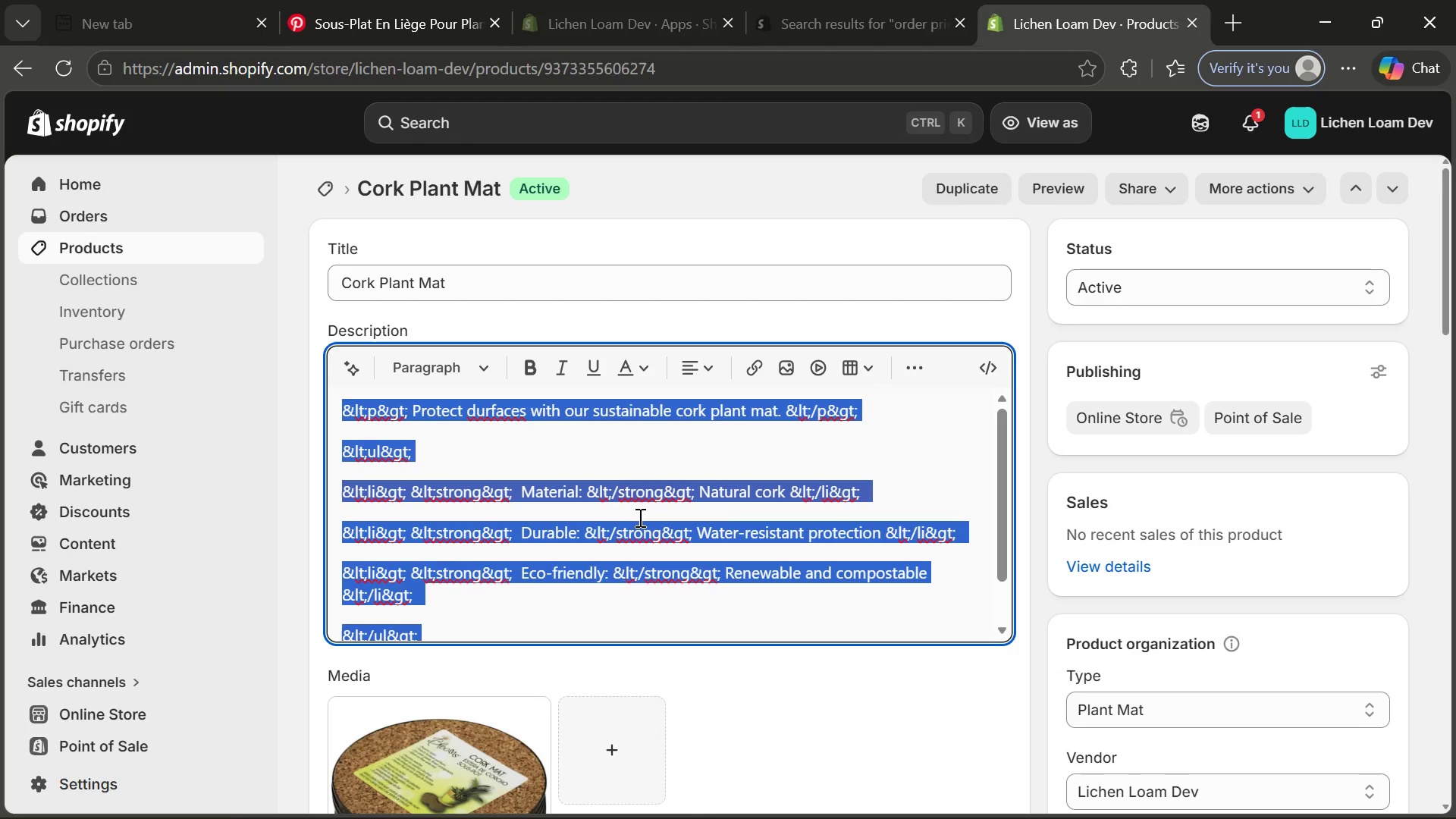 
key(Control+A)
 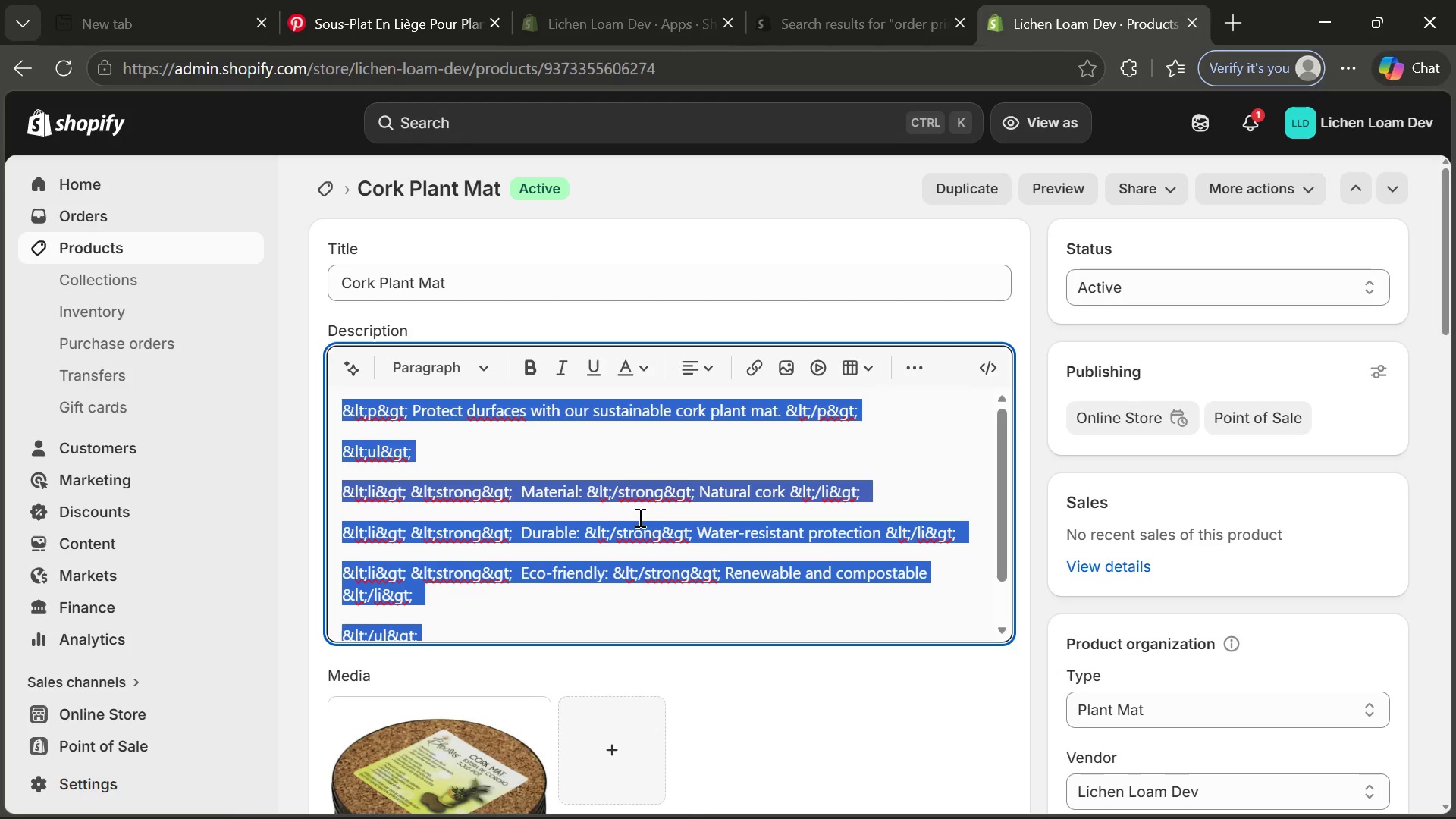 
key(Control+C)
 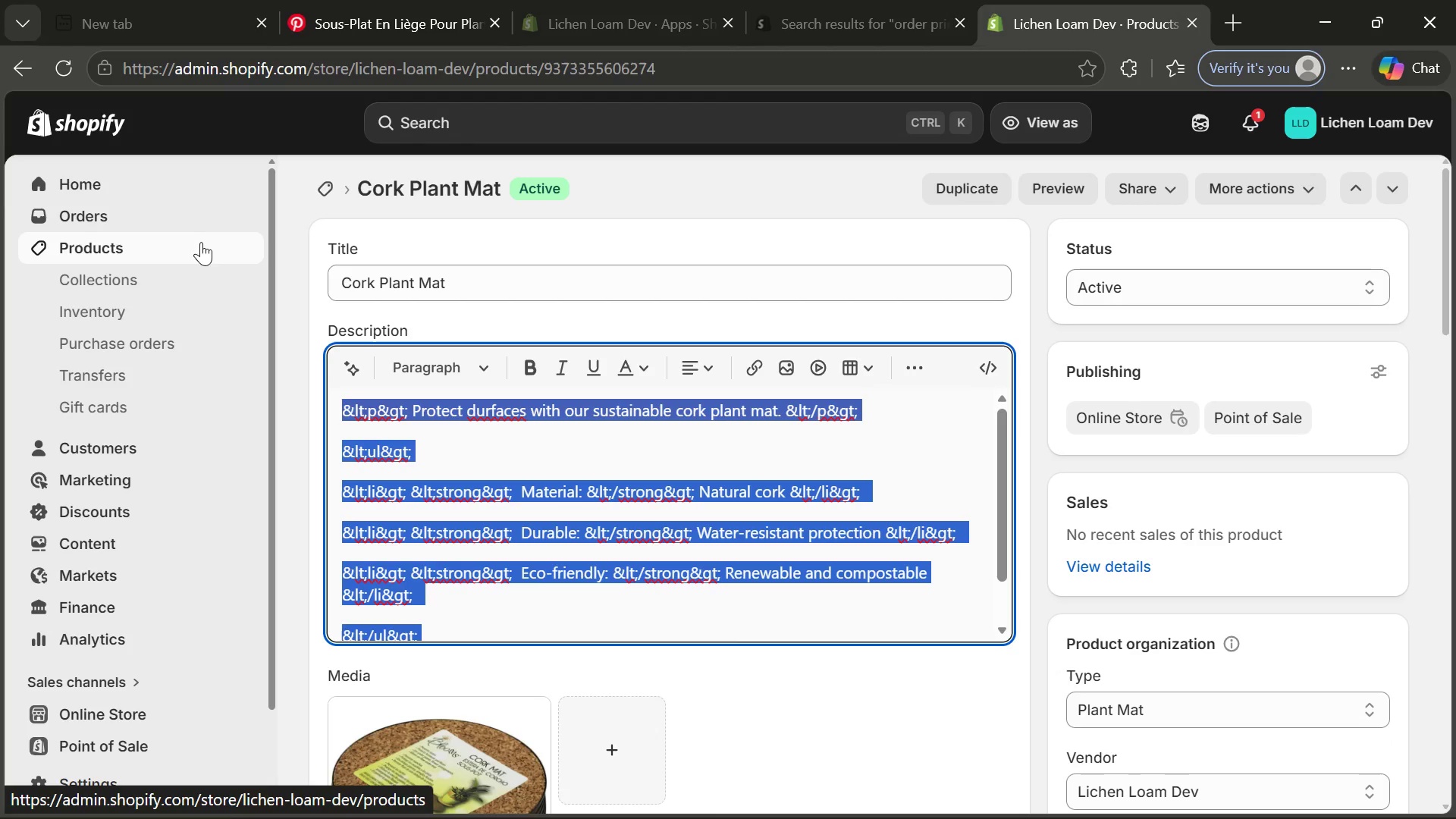 
left_click([197, 242])
 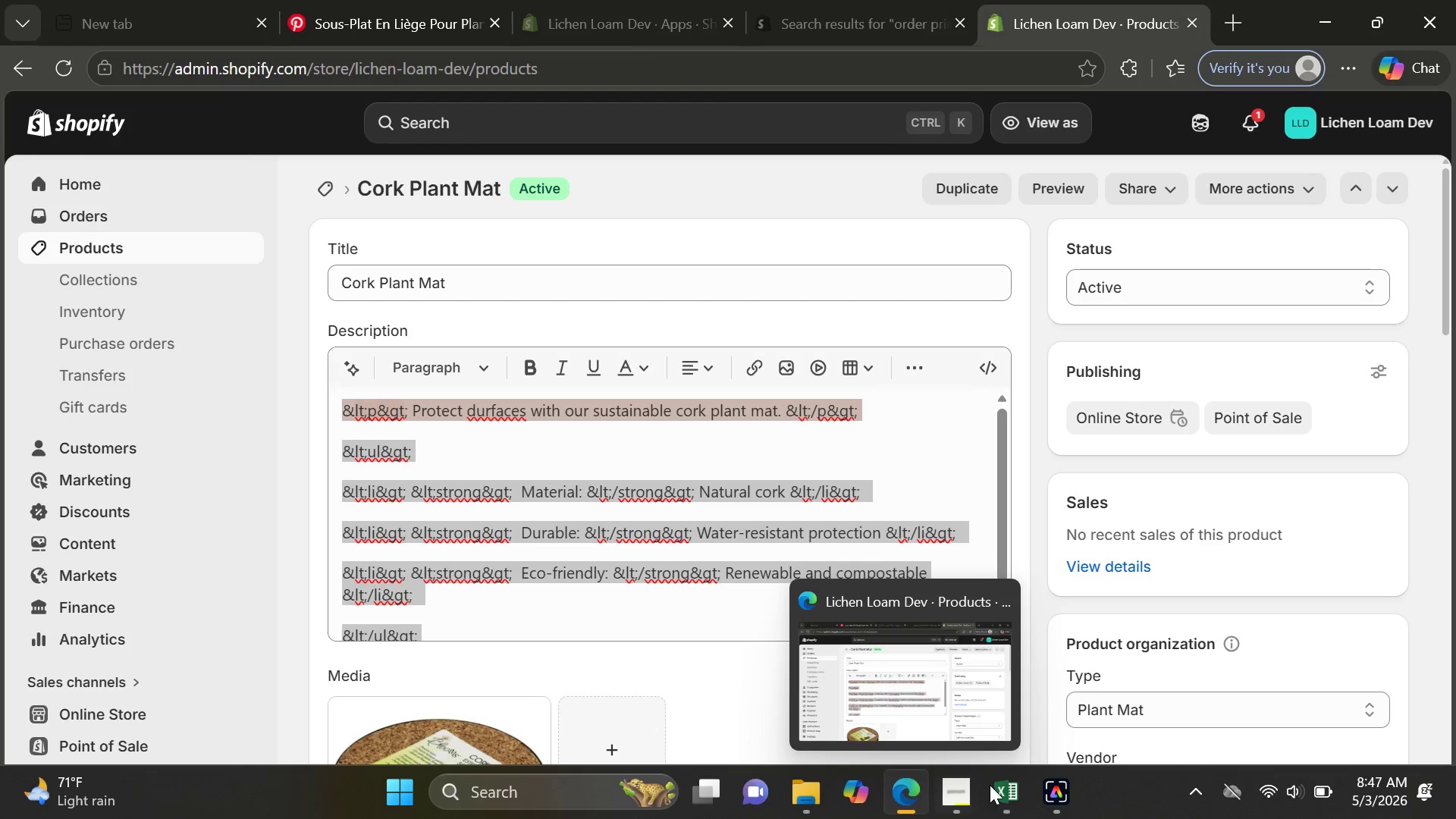 
left_click([993, 785])
 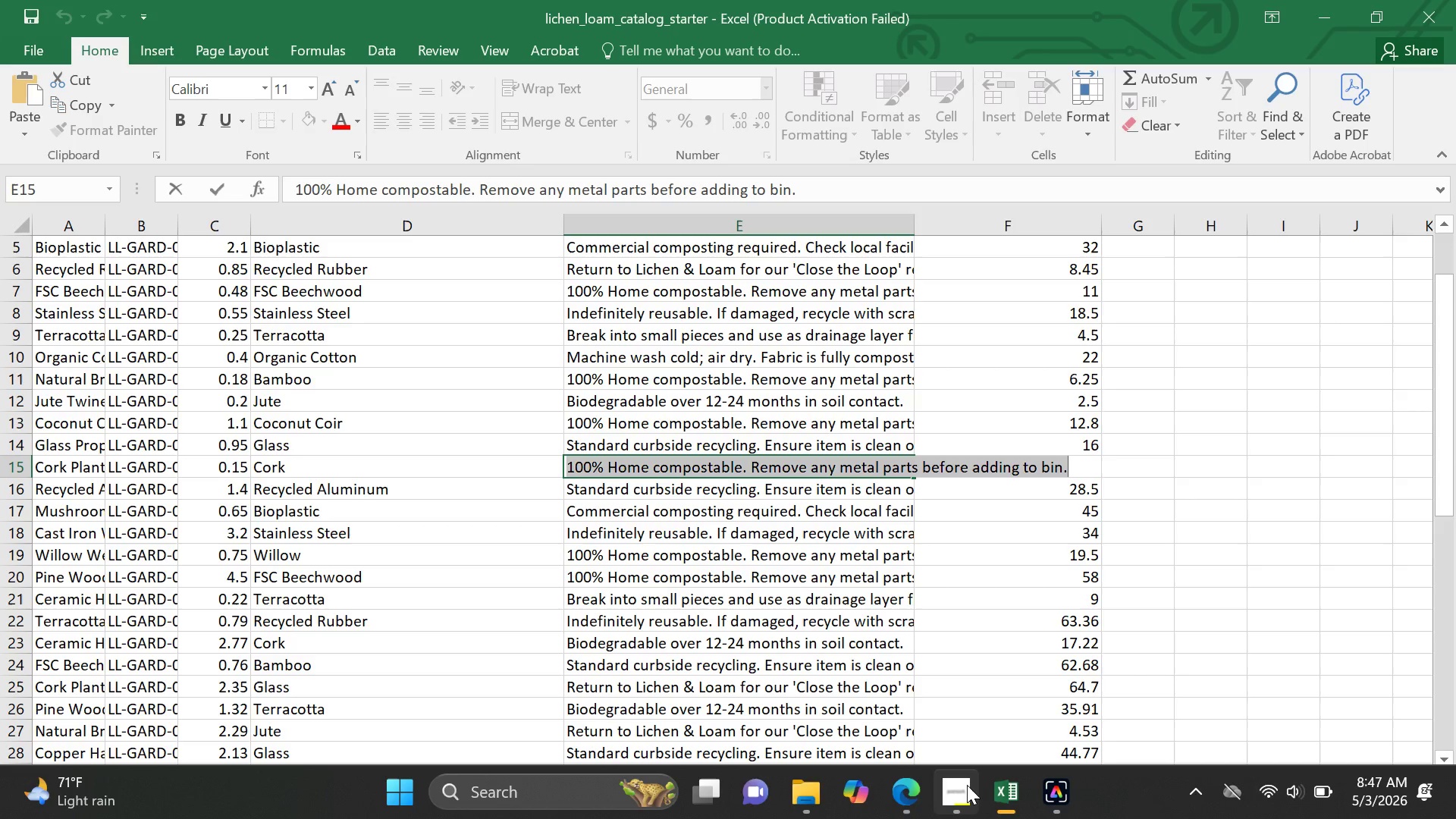 
left_click([966, 785])